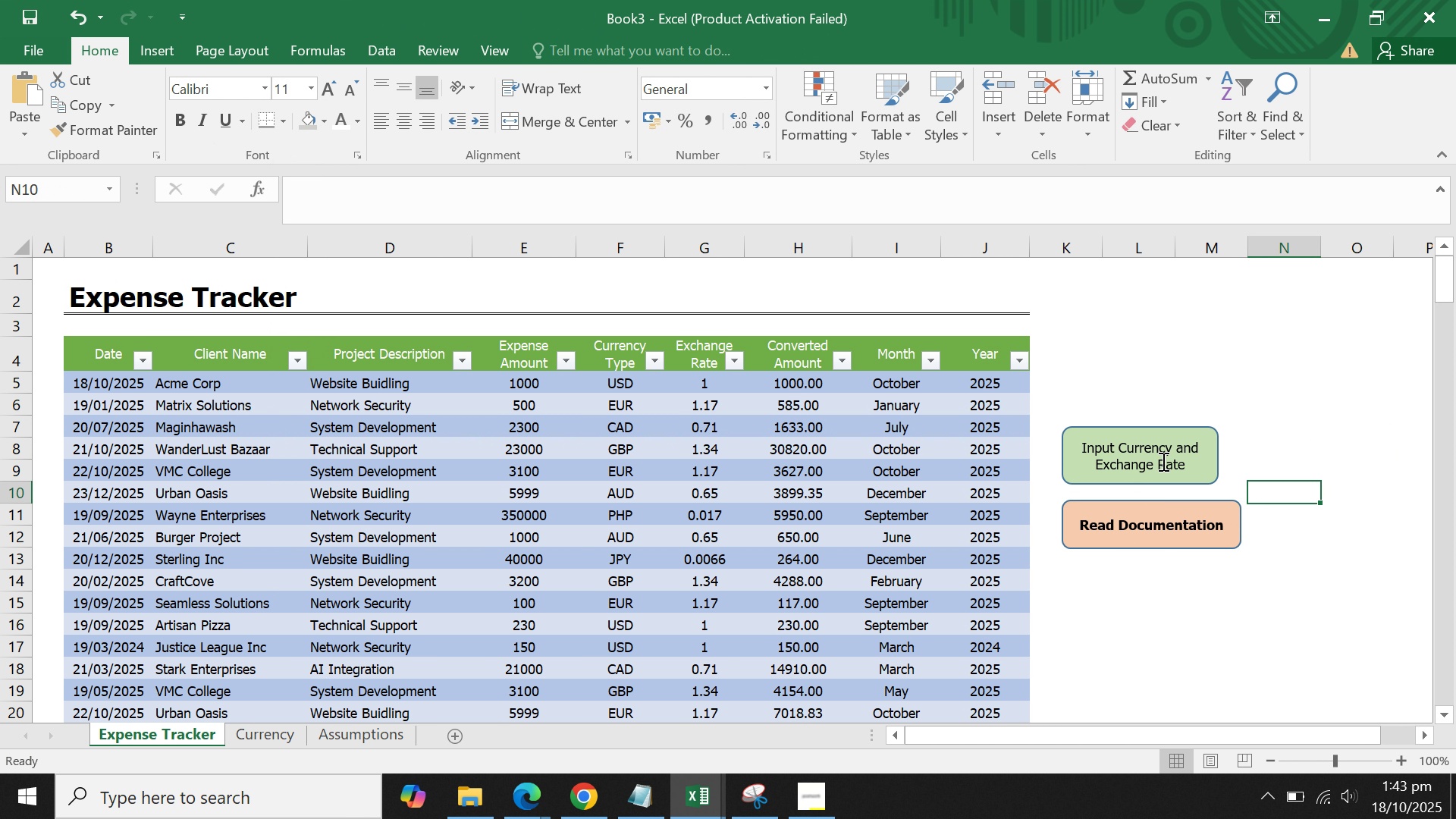 
double_click([1162, 461])
 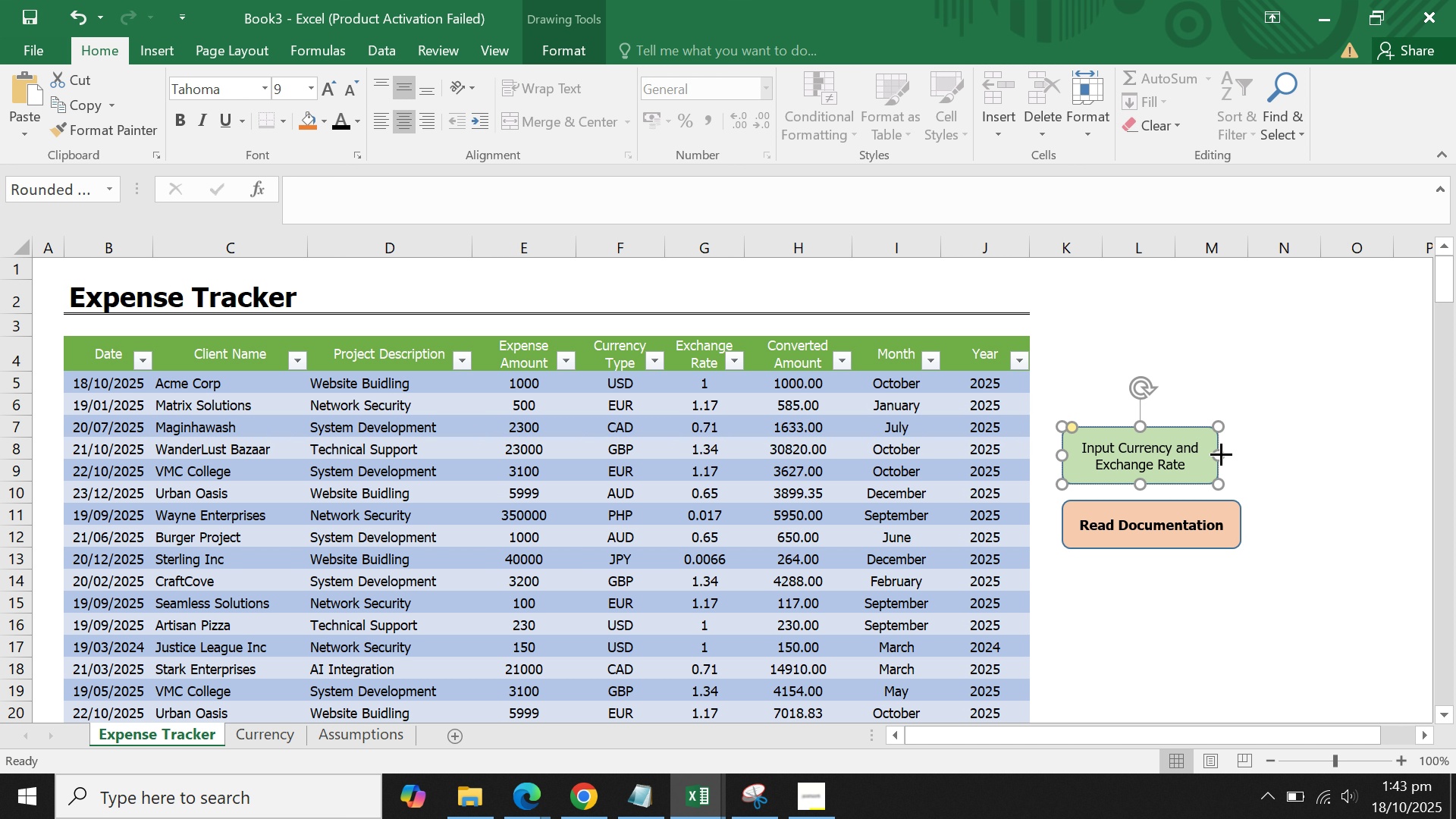 
left_click_drag(start_coordinate=[1221, 453], to_coordinate=[1241, 453])
 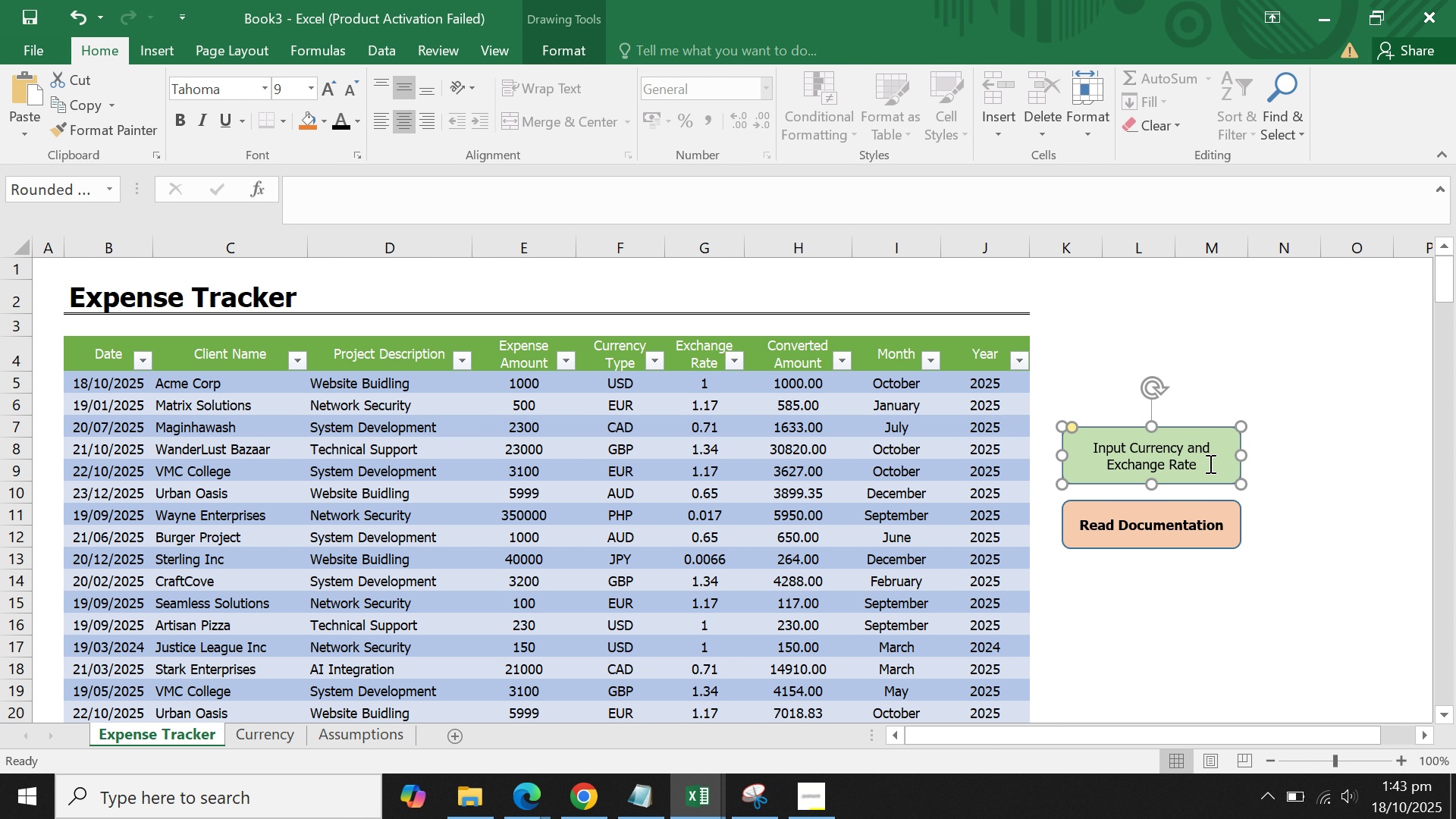 
left_click([1209, 463])
 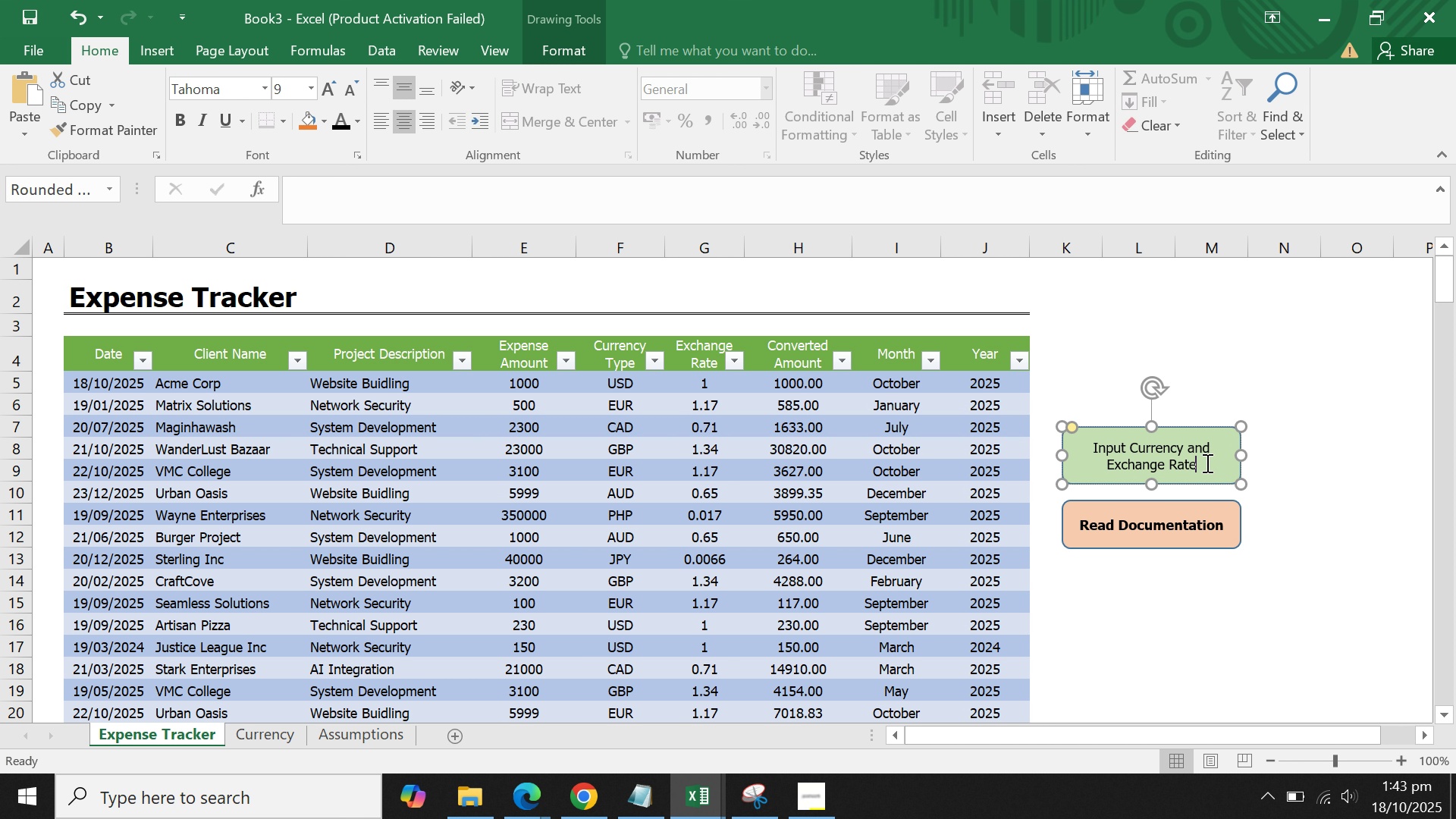 
left_click_drag(start_coordinate=[1207, 463], to_coordinate=[1094, 444])
 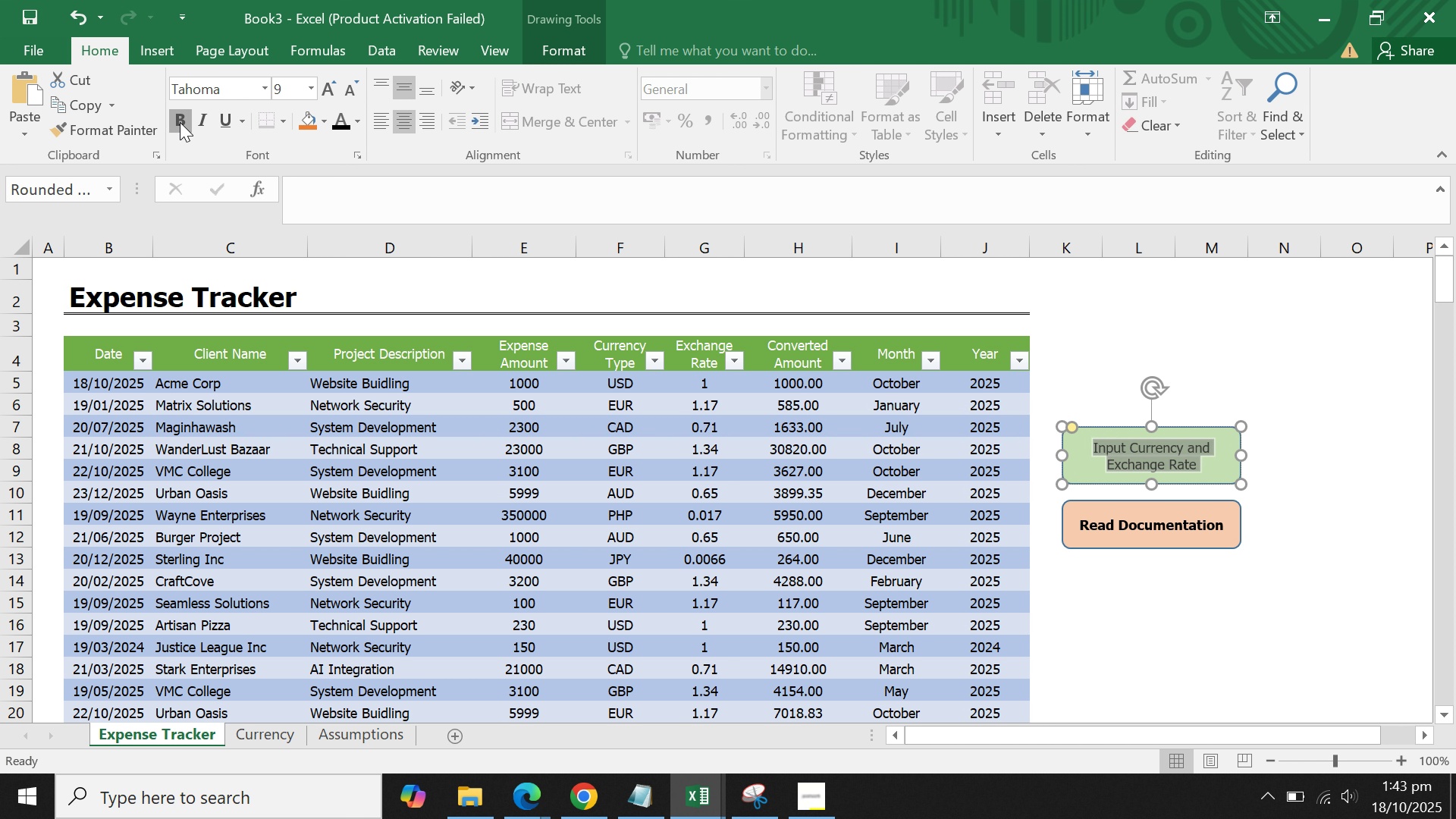 
left_click([180, 122])
 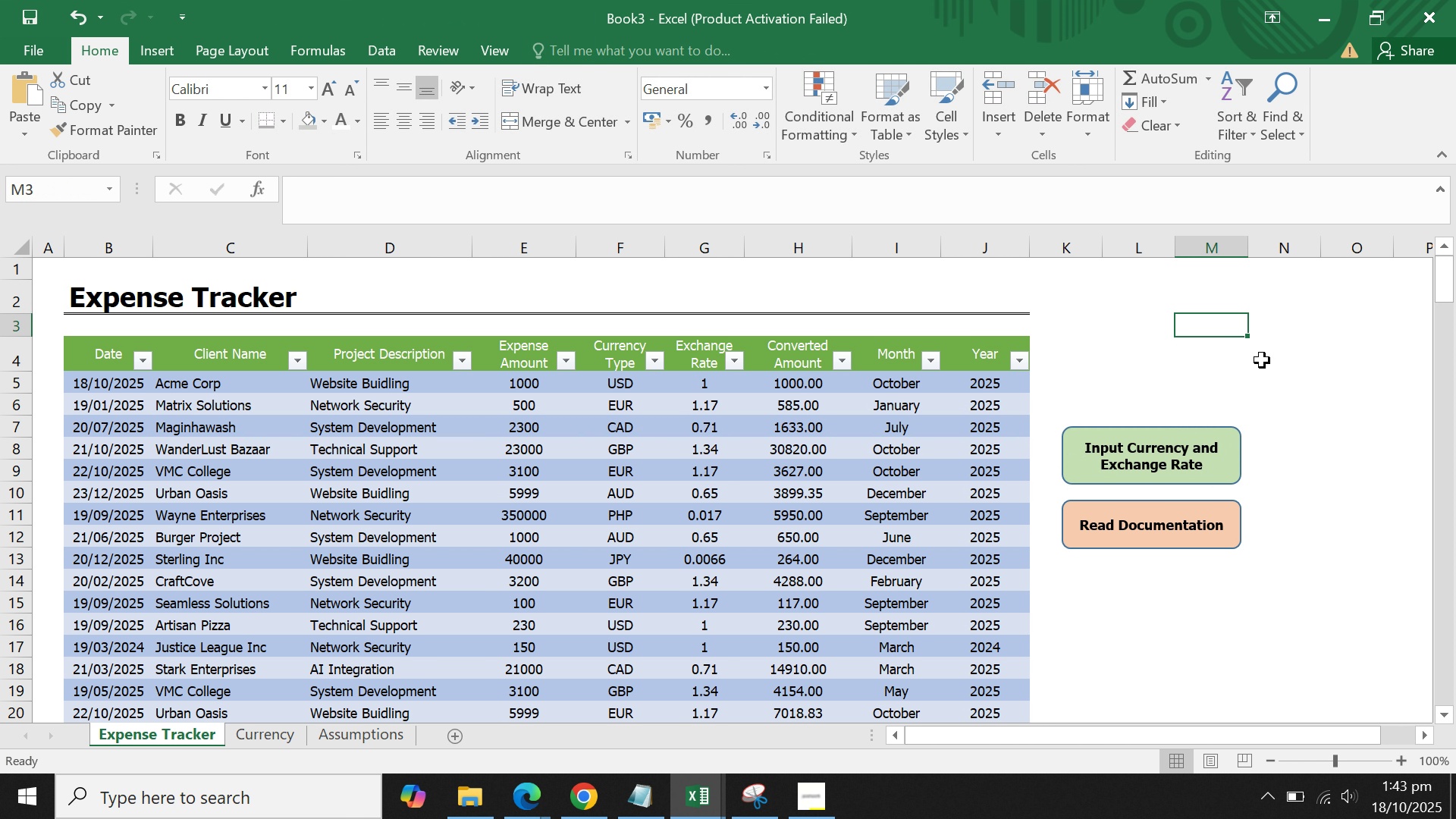 
double_click([1265, 361])
 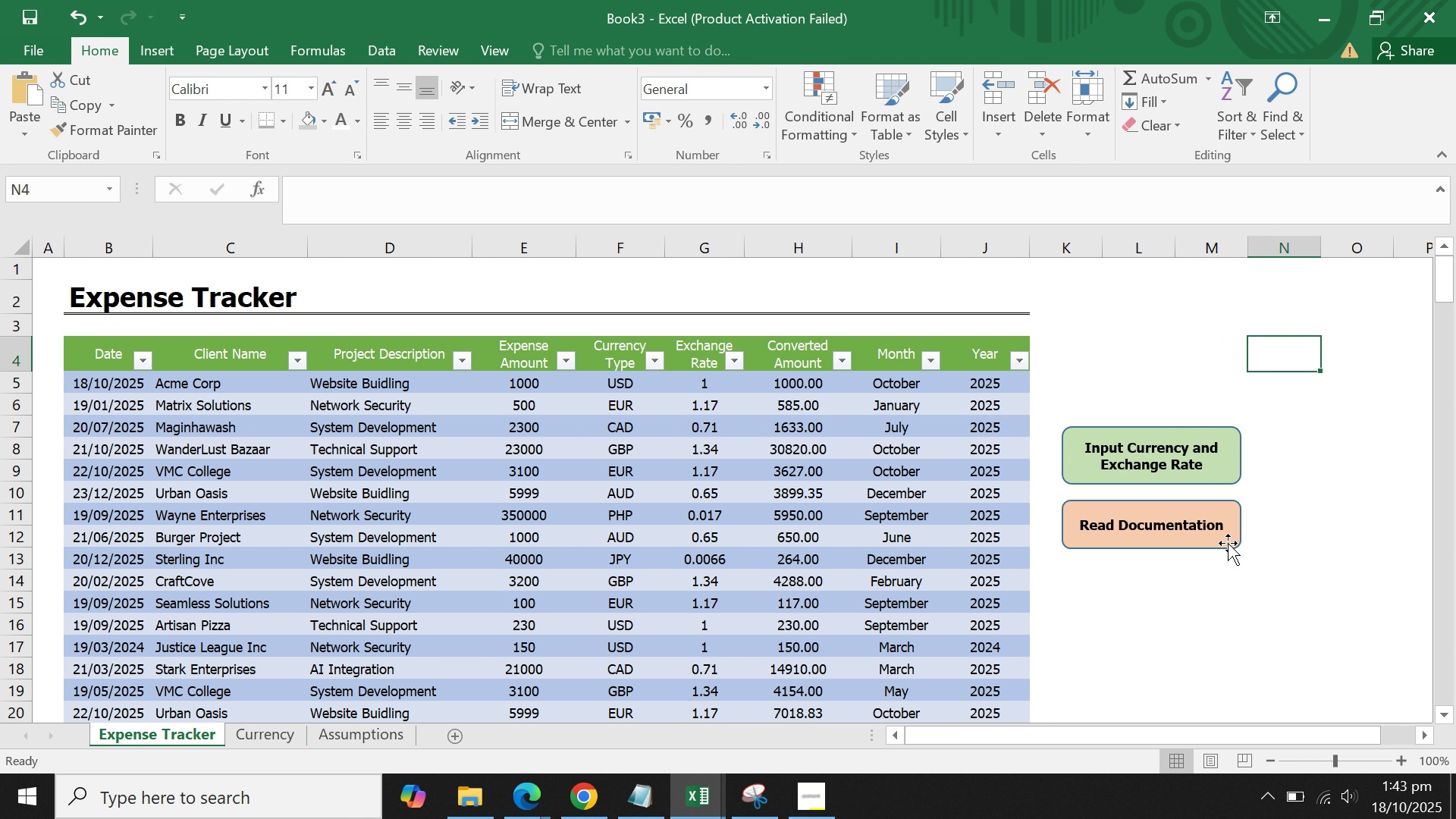 
left_click([1316, 526])
 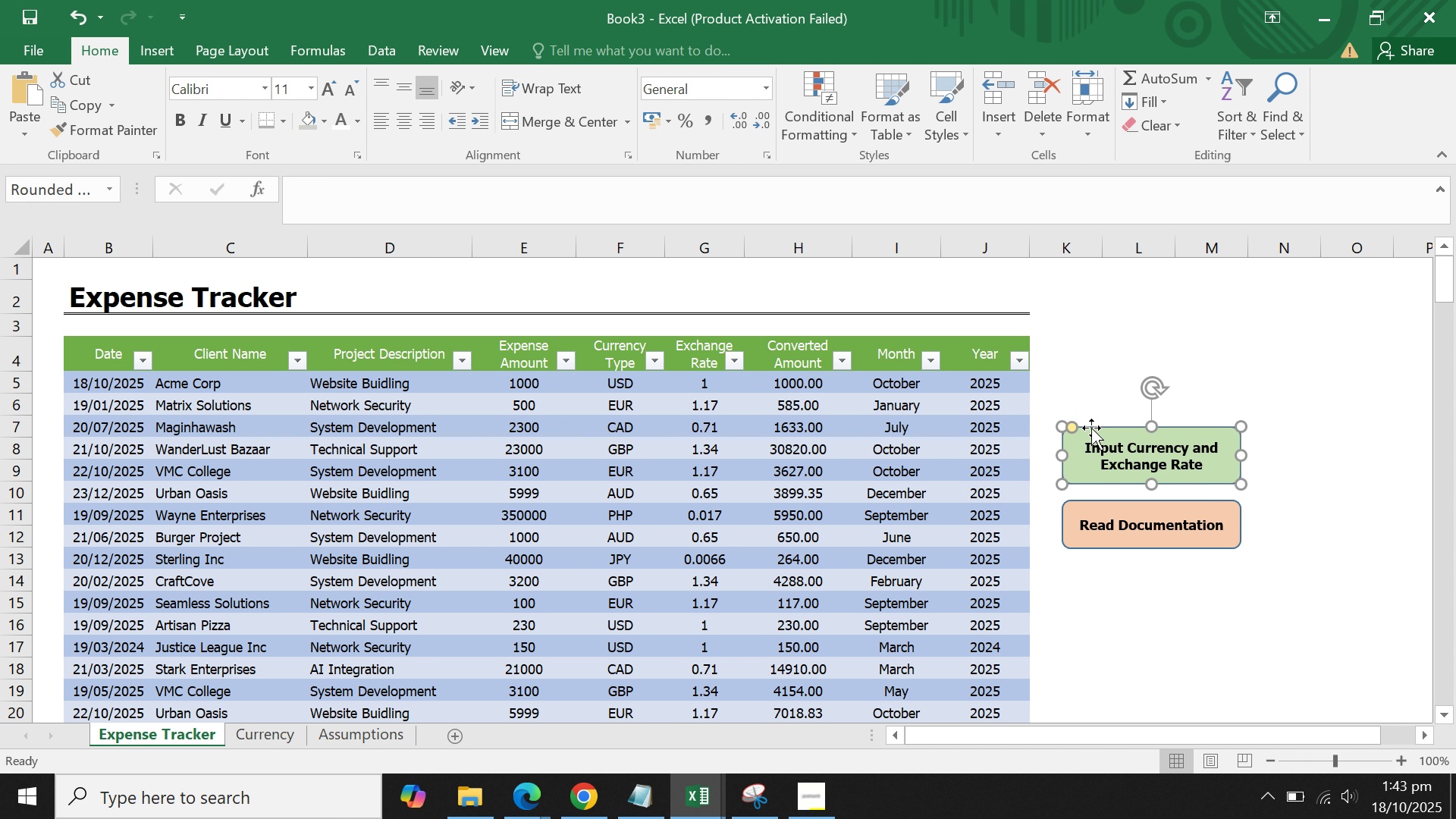 
left_click([1350, 447])
 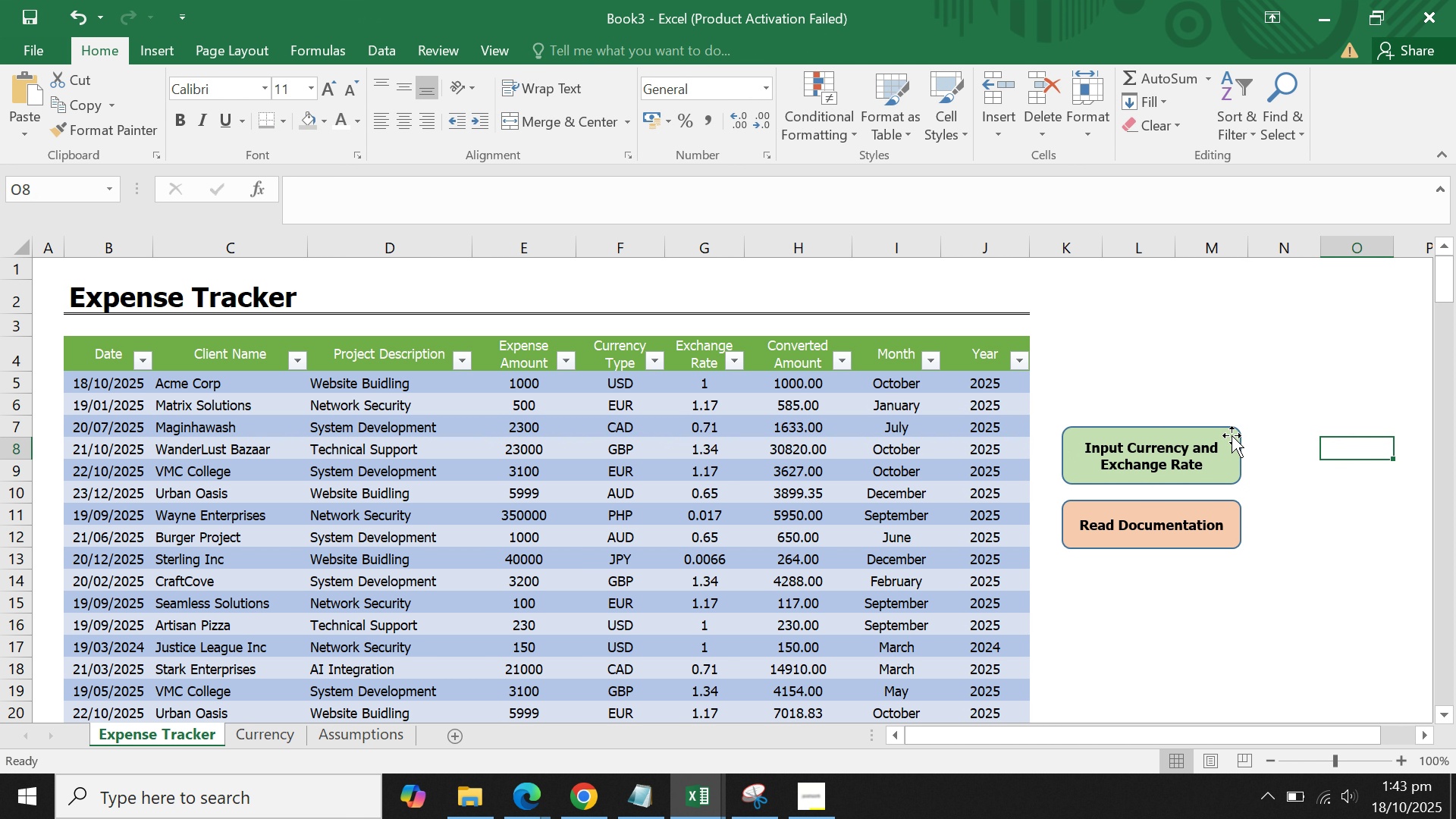 
wait(7.11)
 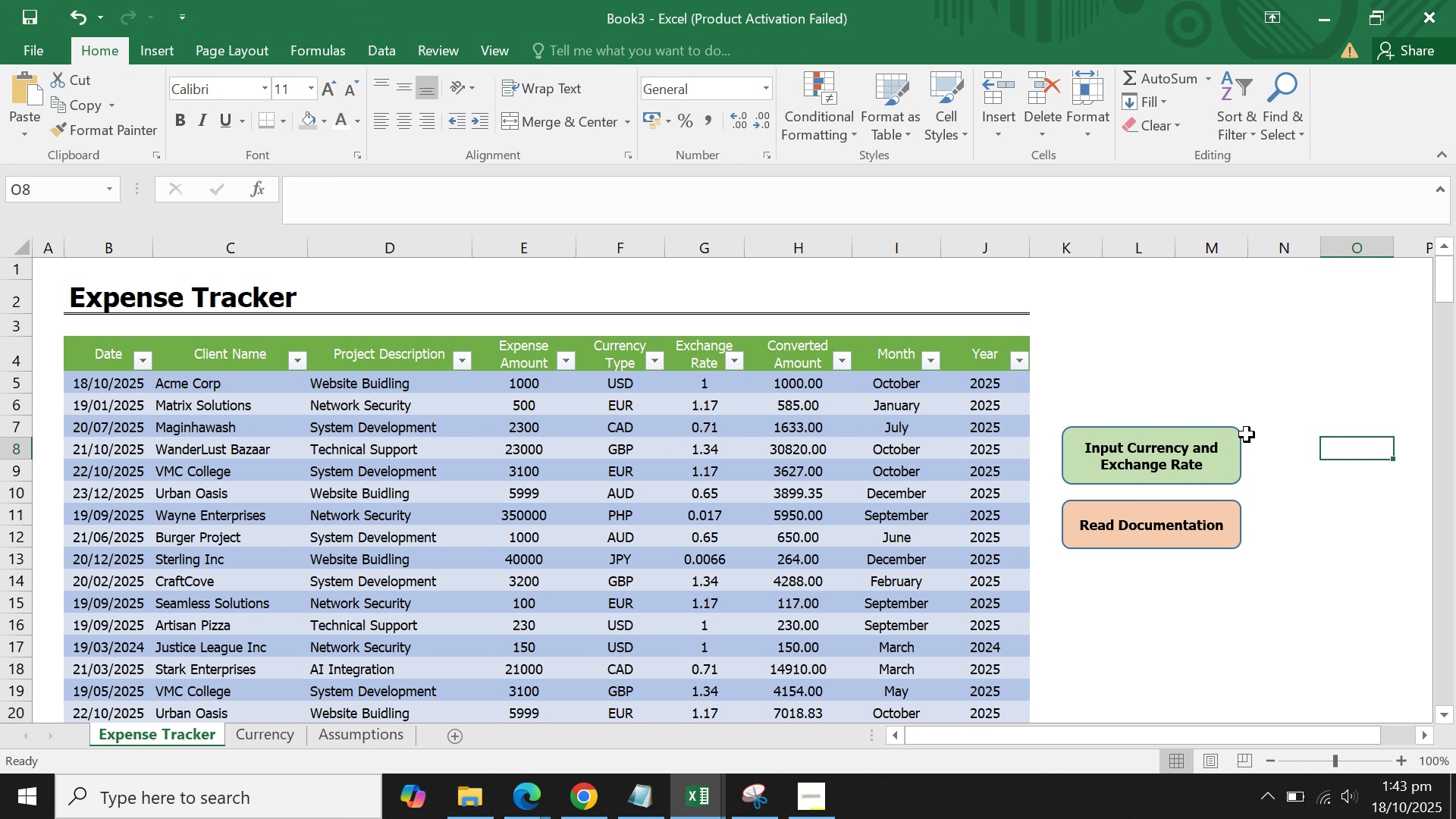 
mouse_move([206, 300])
 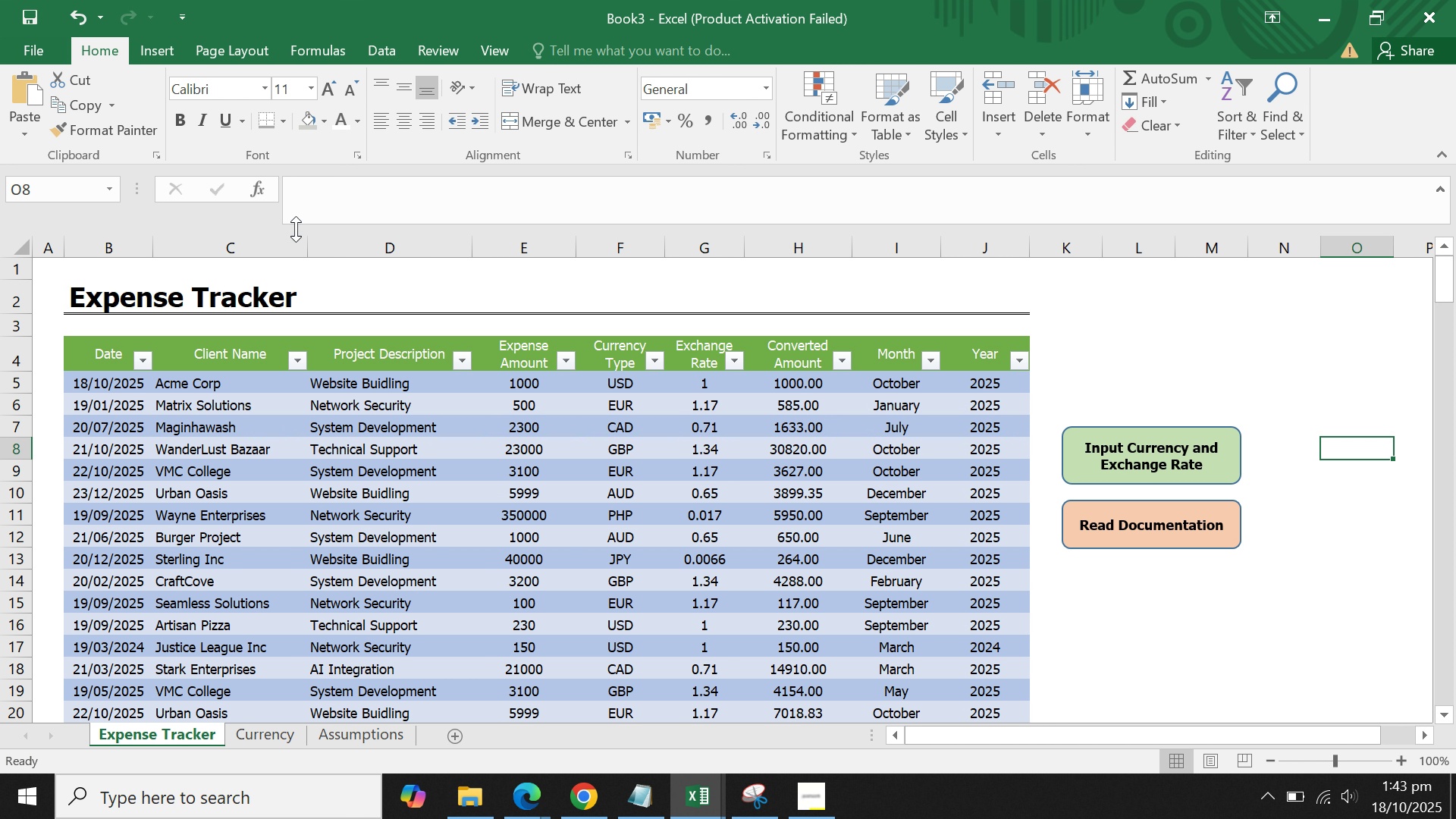 
left_click_drag(start_coordinate=[111, 359], to_coordinate=[1015, 528])
 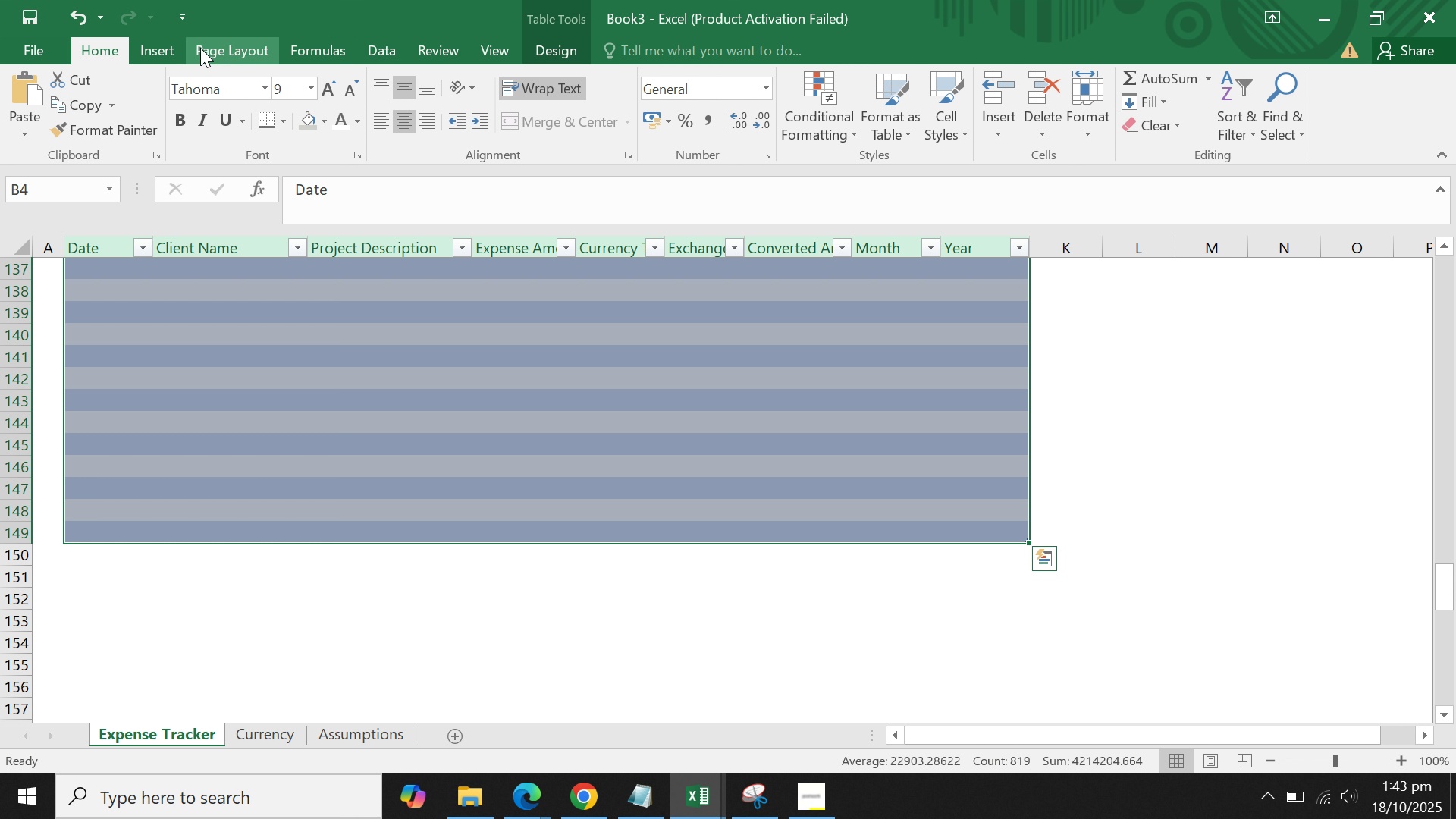 
double_click([193, 49])
 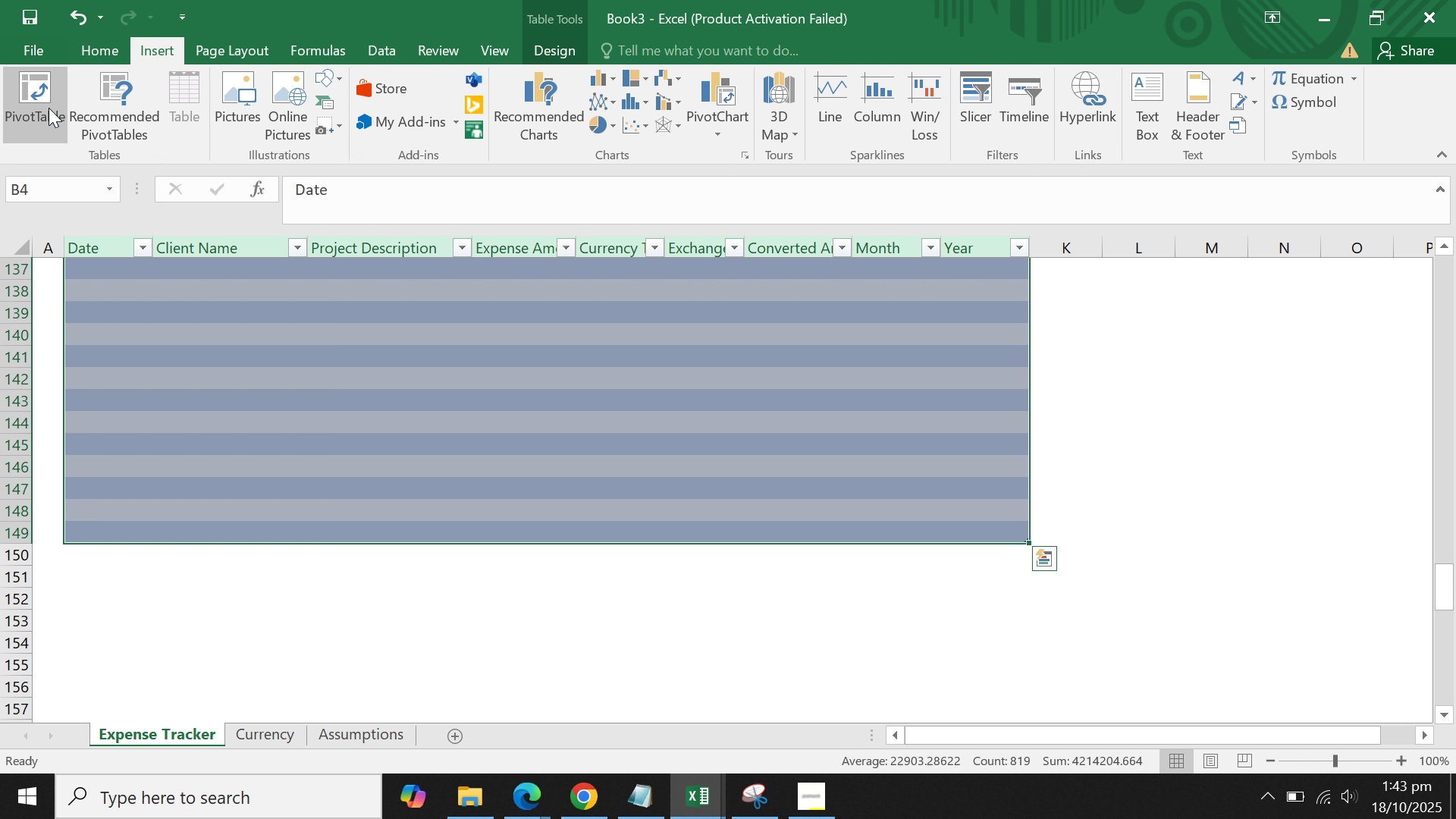 
left_click([49, 108])
 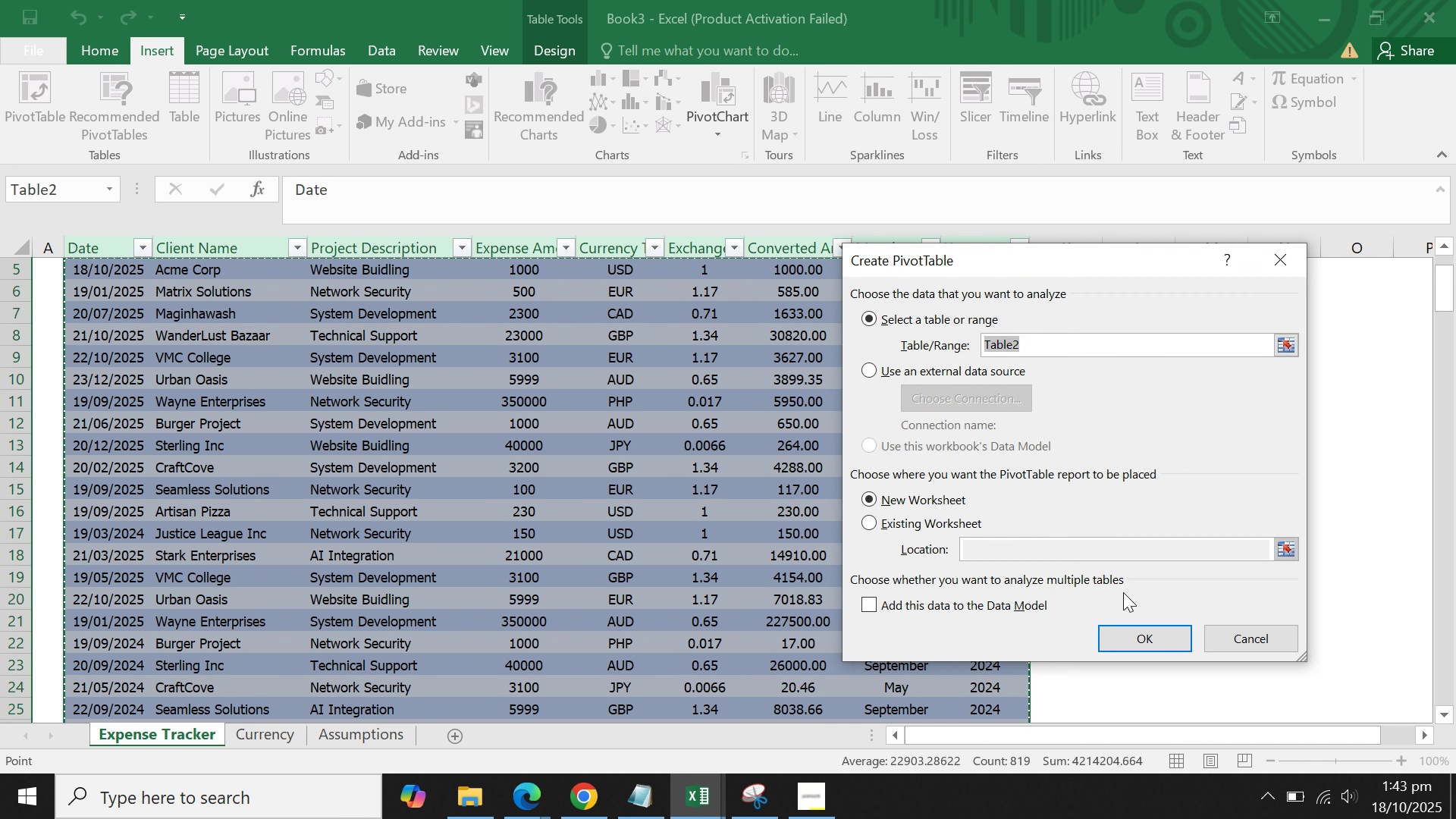 
left_click([1140, 635])
 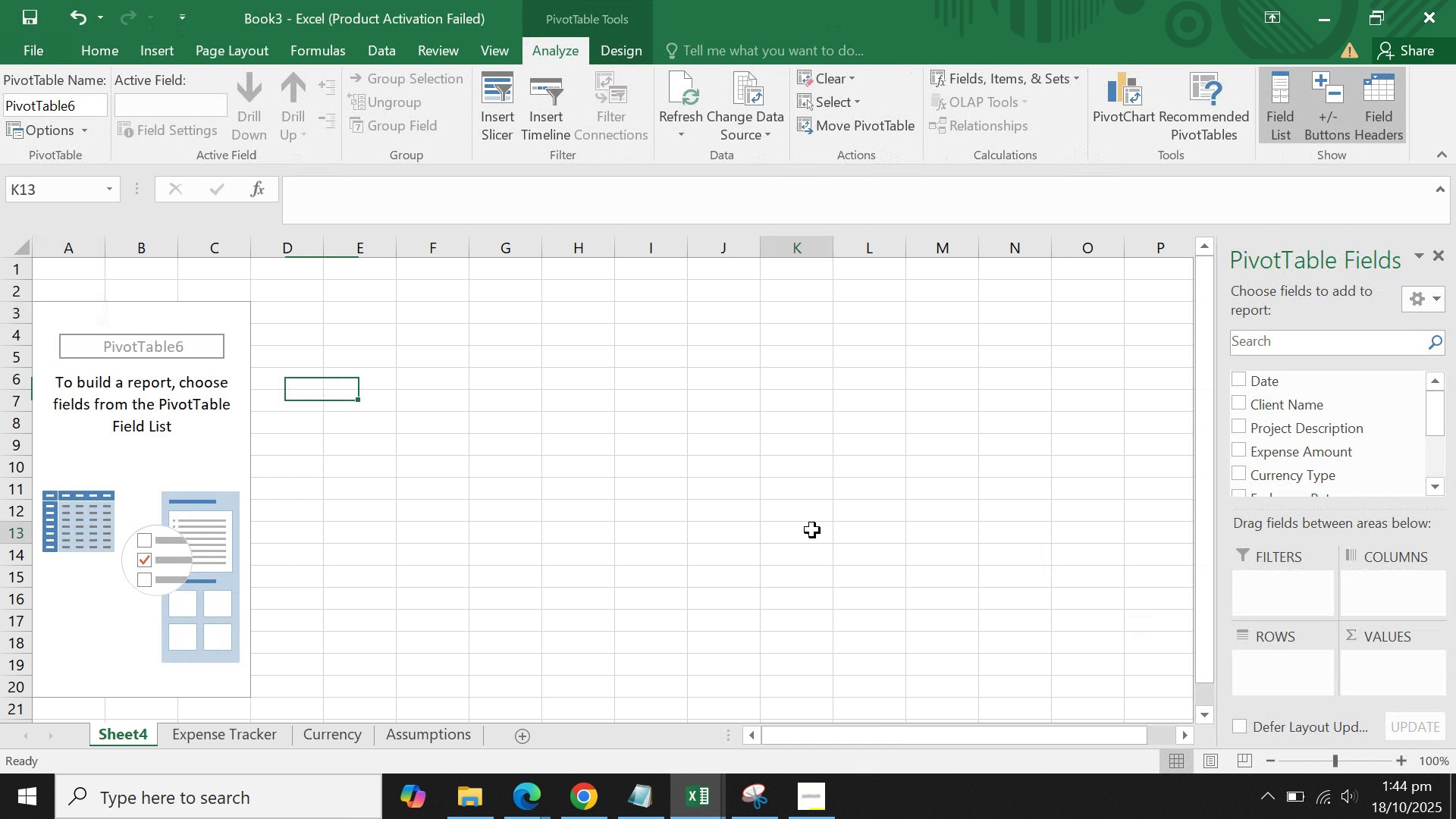 
double_click([849, 507])
 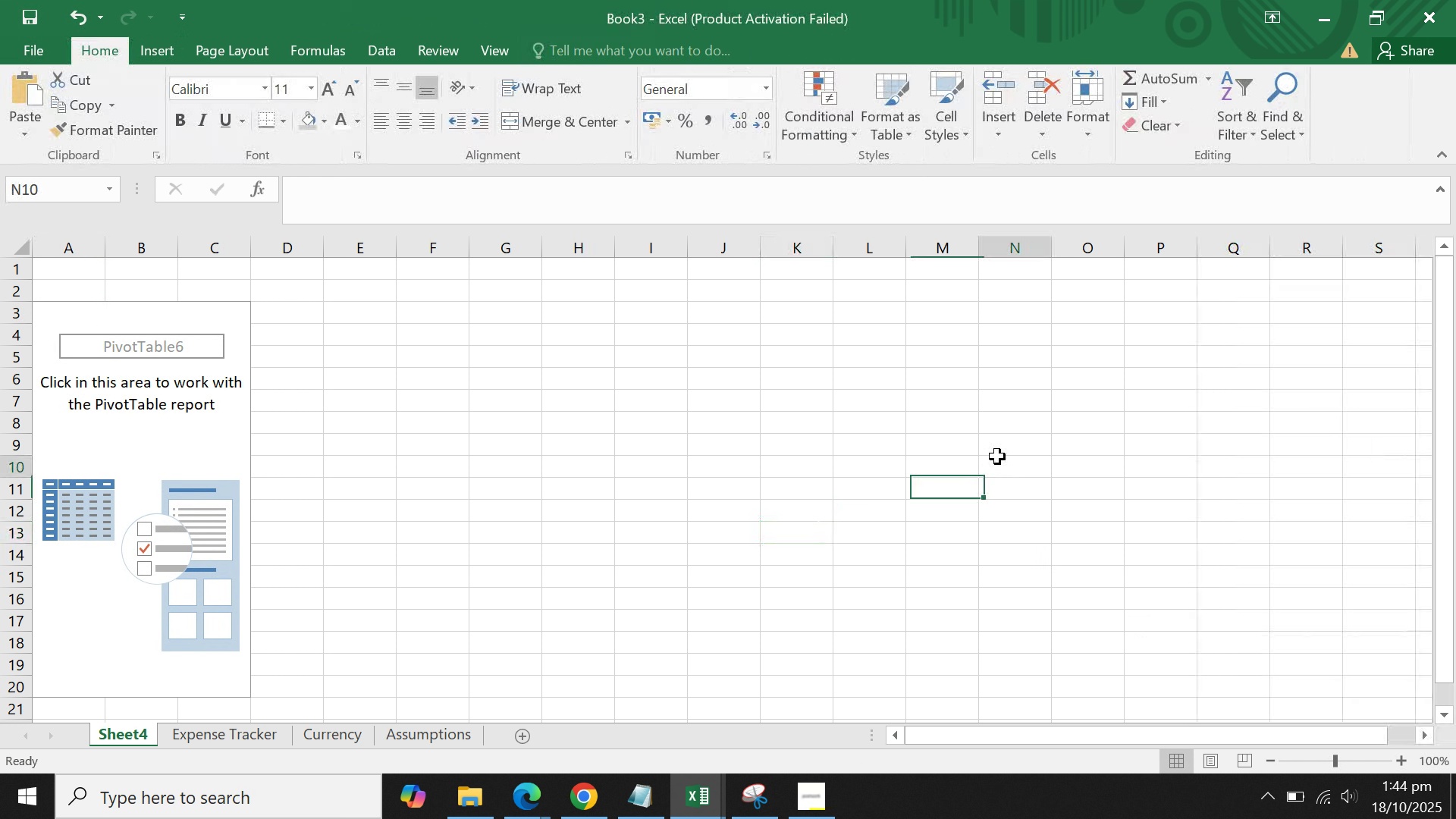 
triple_click([997, 457])
 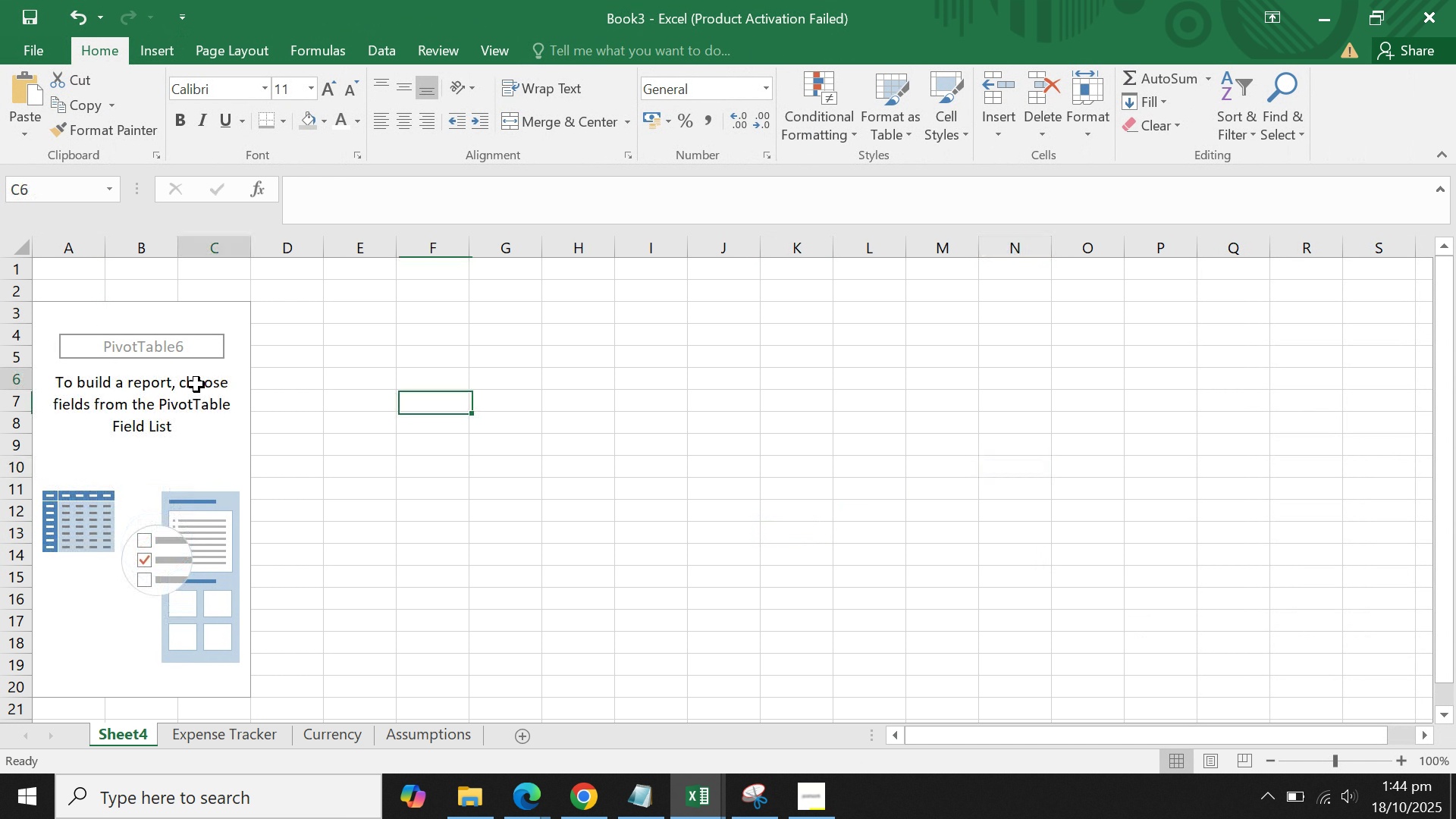 
left_click([196, 384])
 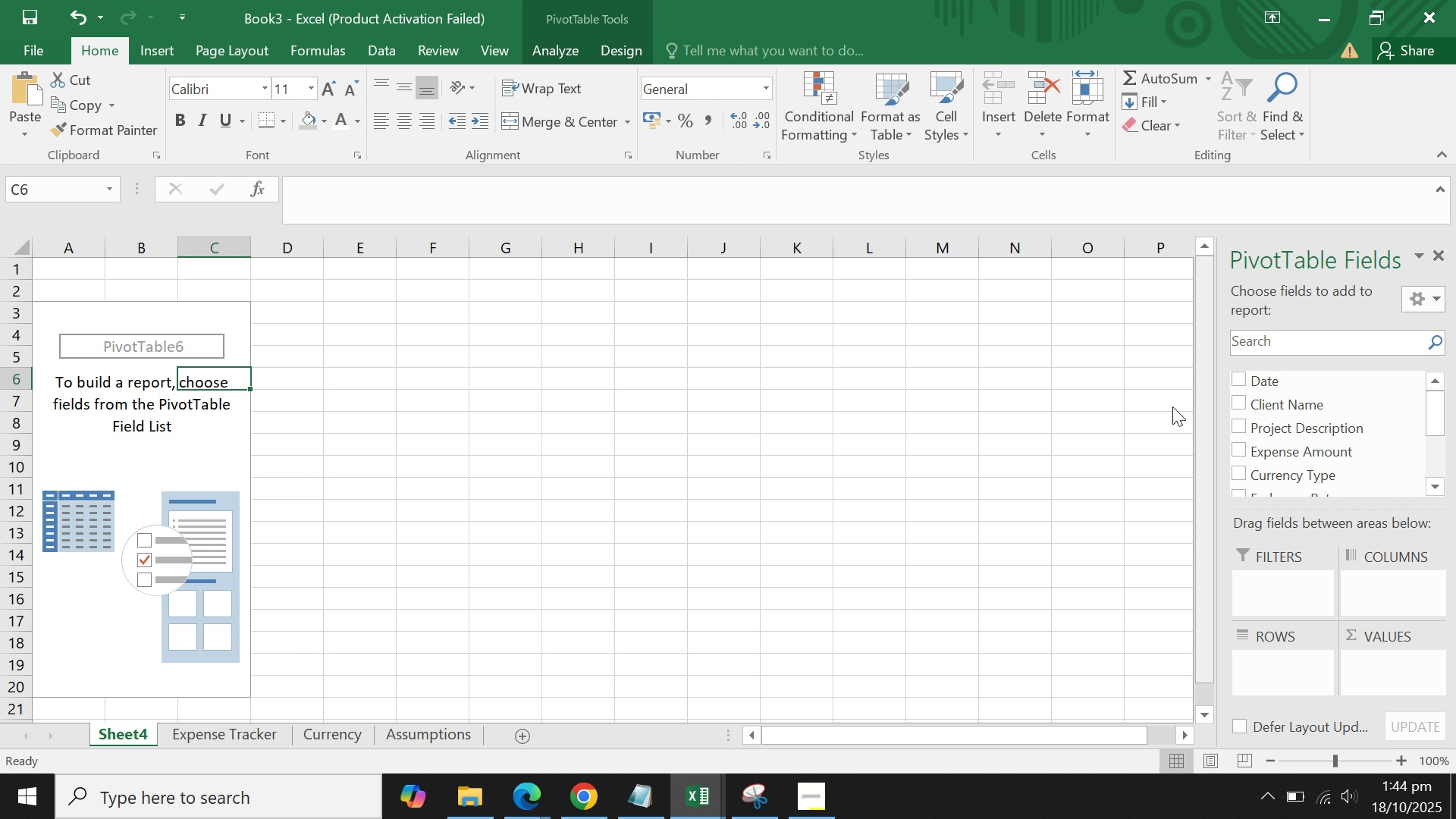 
wait(10.71)
 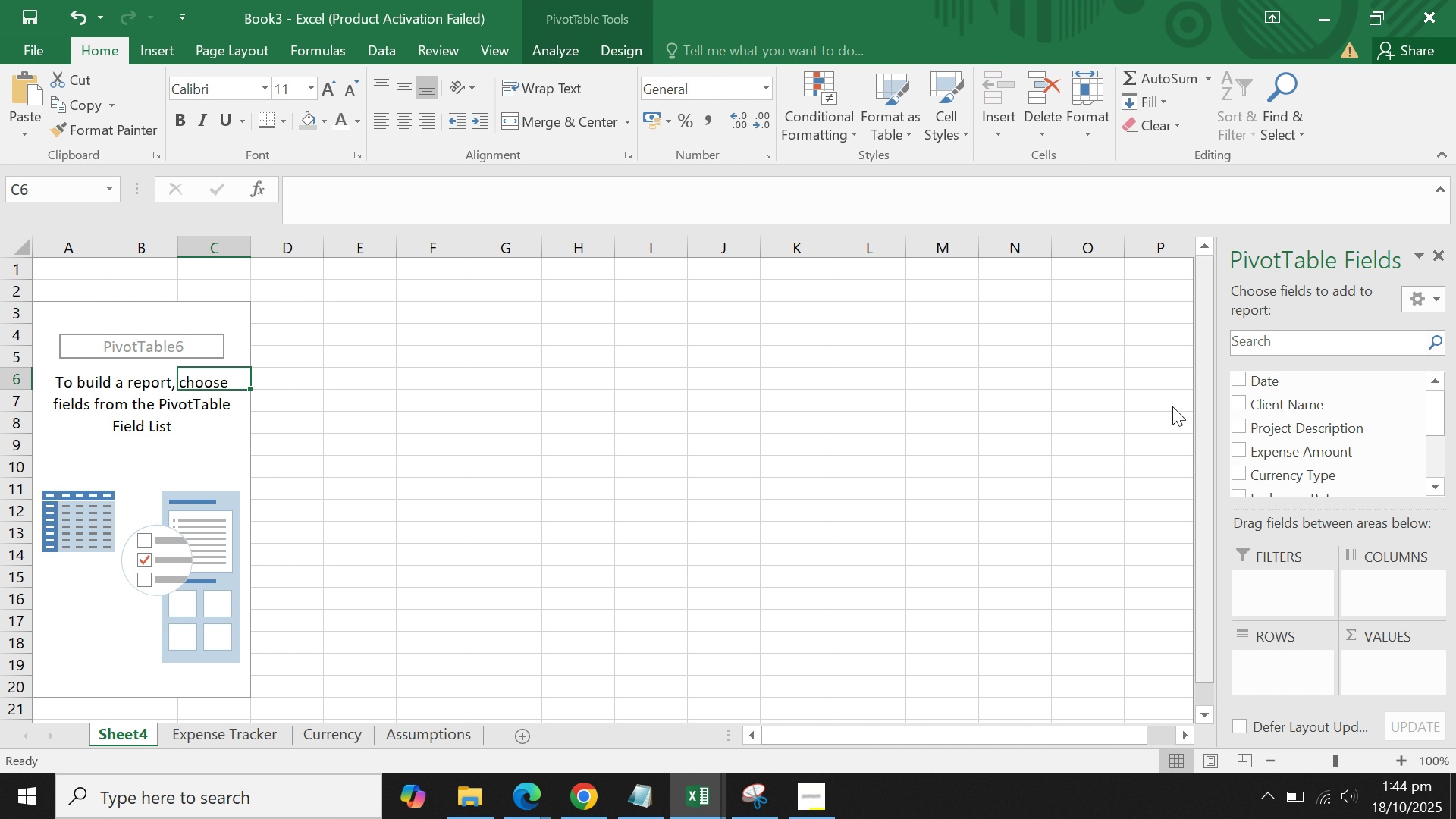 
left_click([814, 797])